 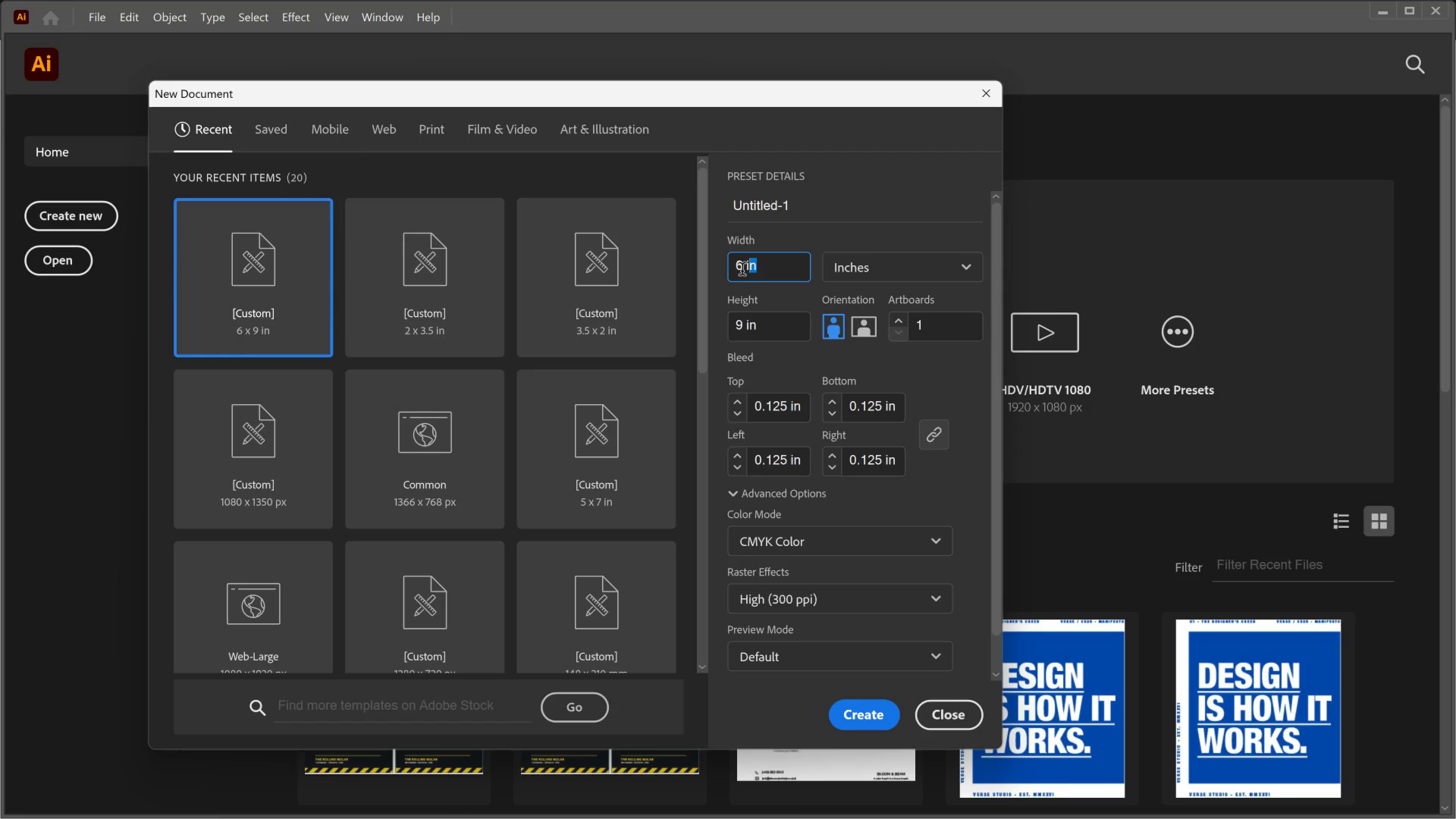 
left_click([728, 270])
 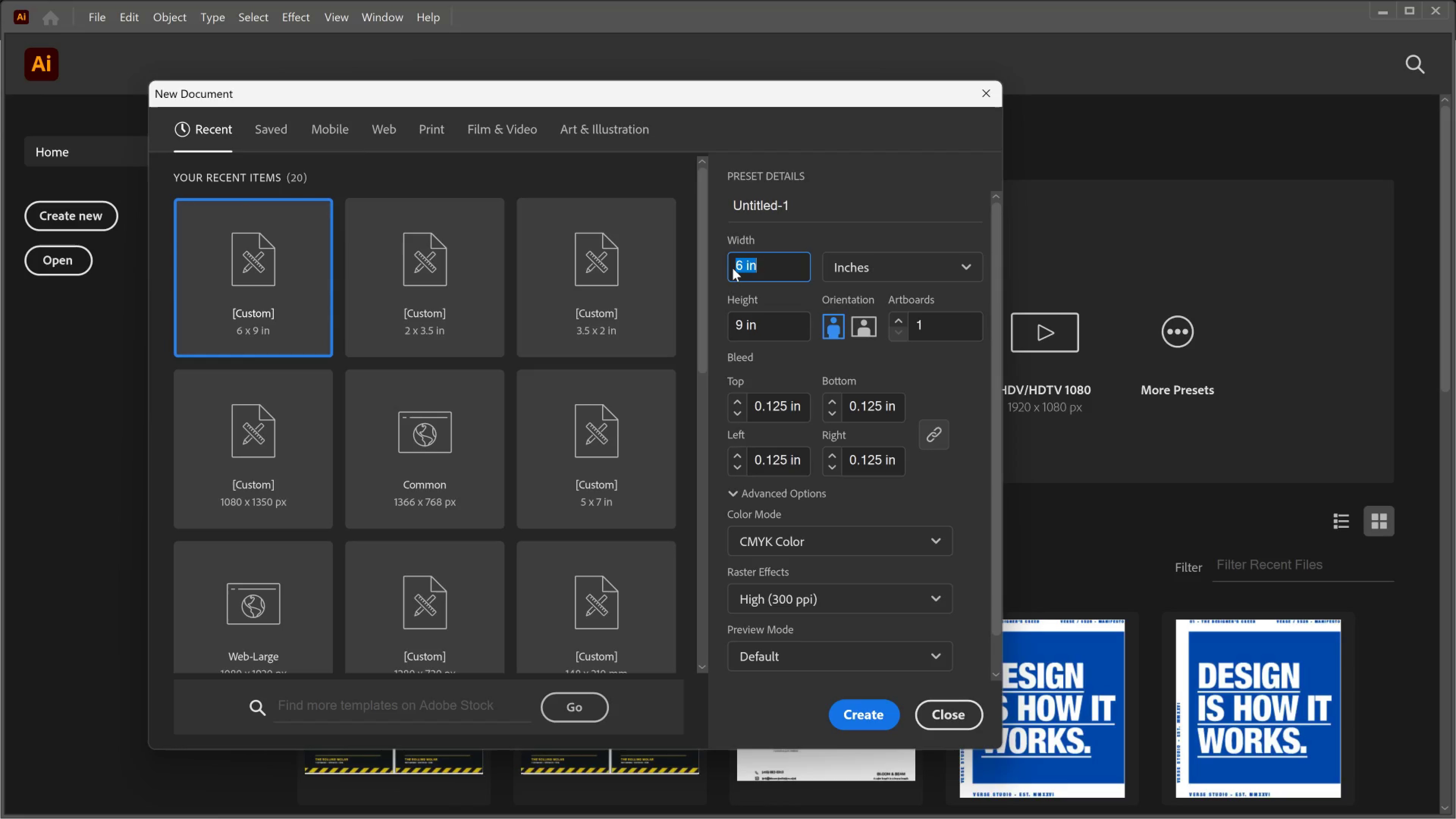 
left_click([733, 267])
 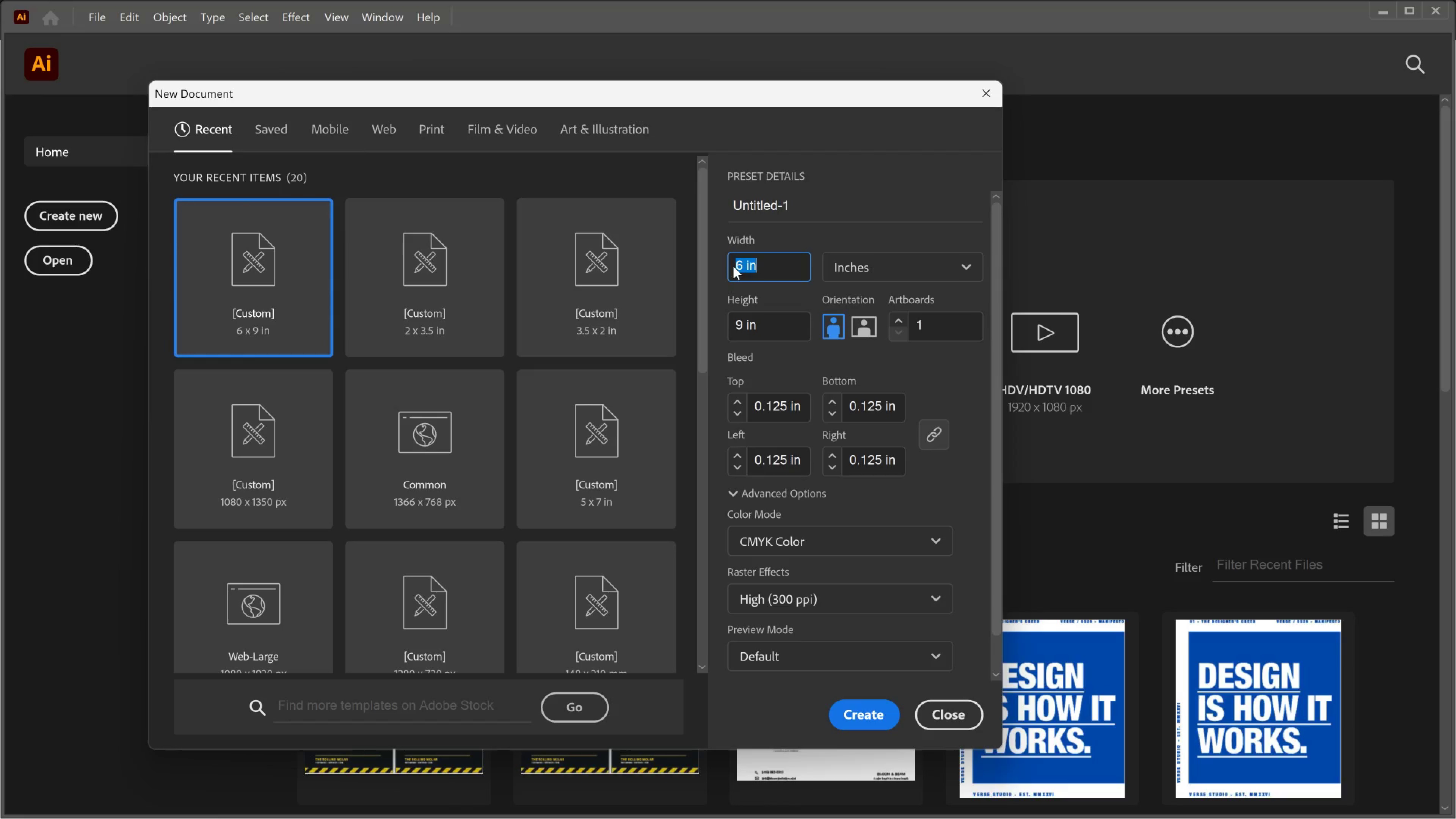 
left_click([741, 263])
 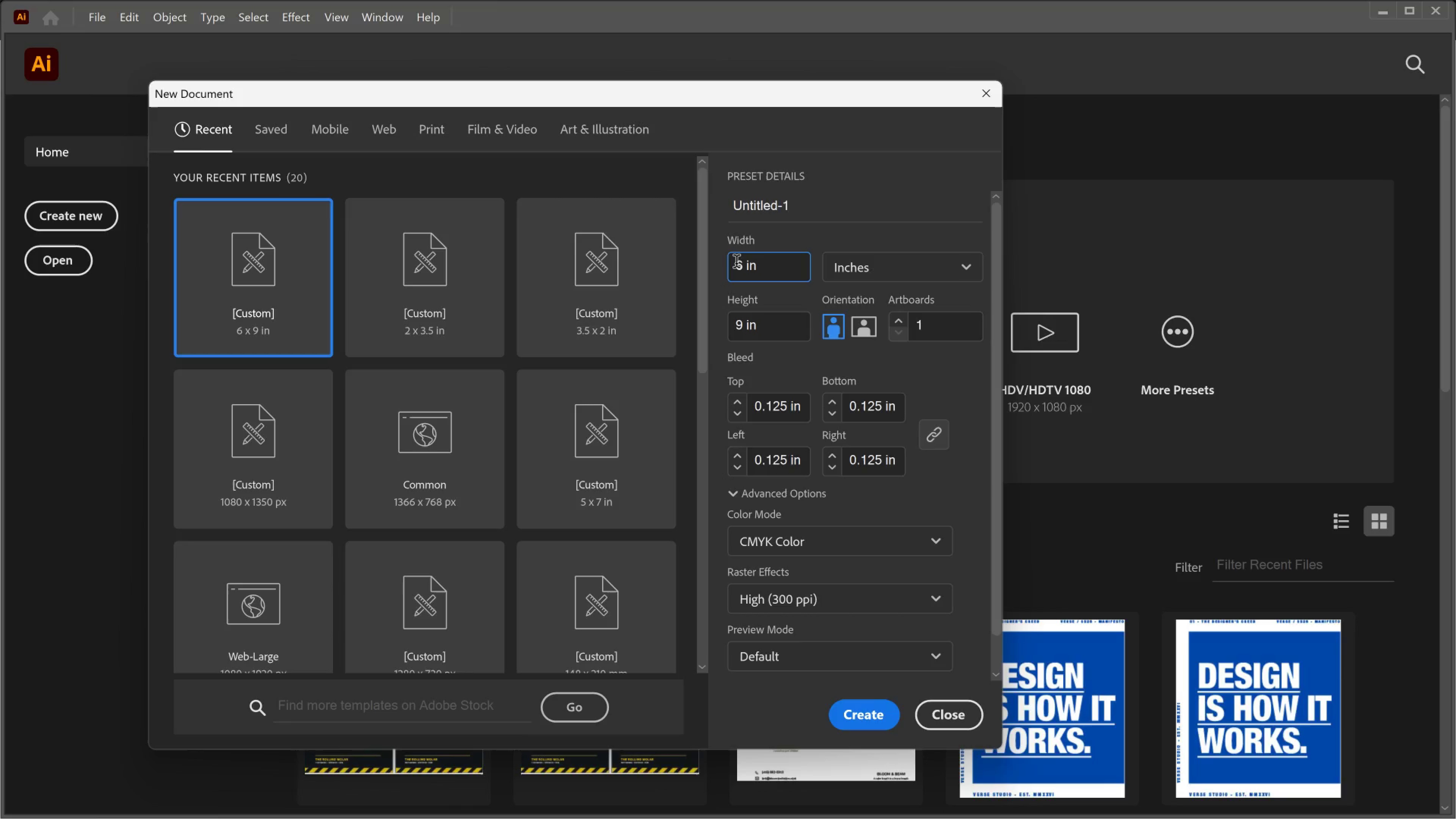 
left_click([736, 263])
 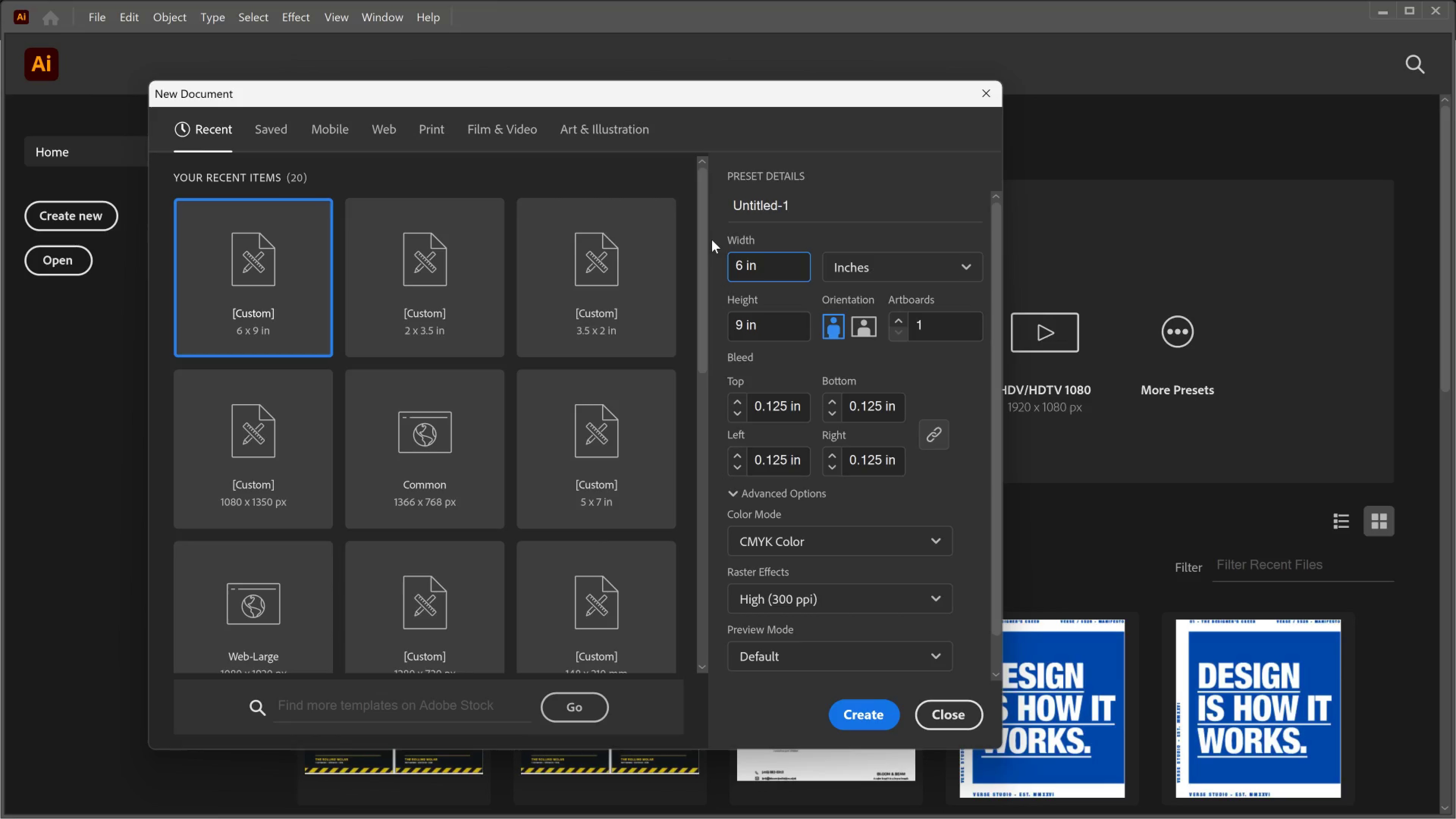 
key(9)
 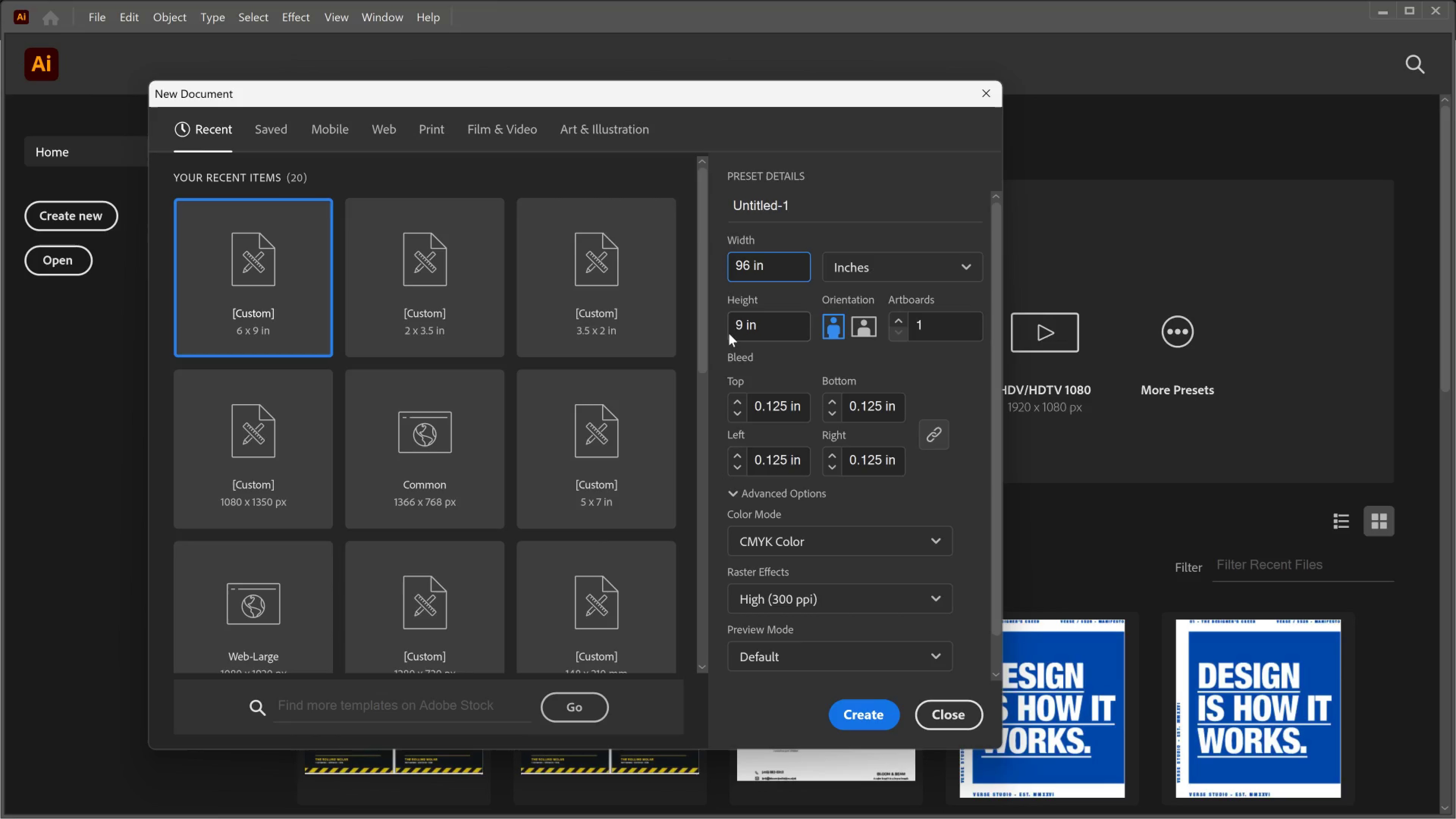 
left_click([738, 331])
 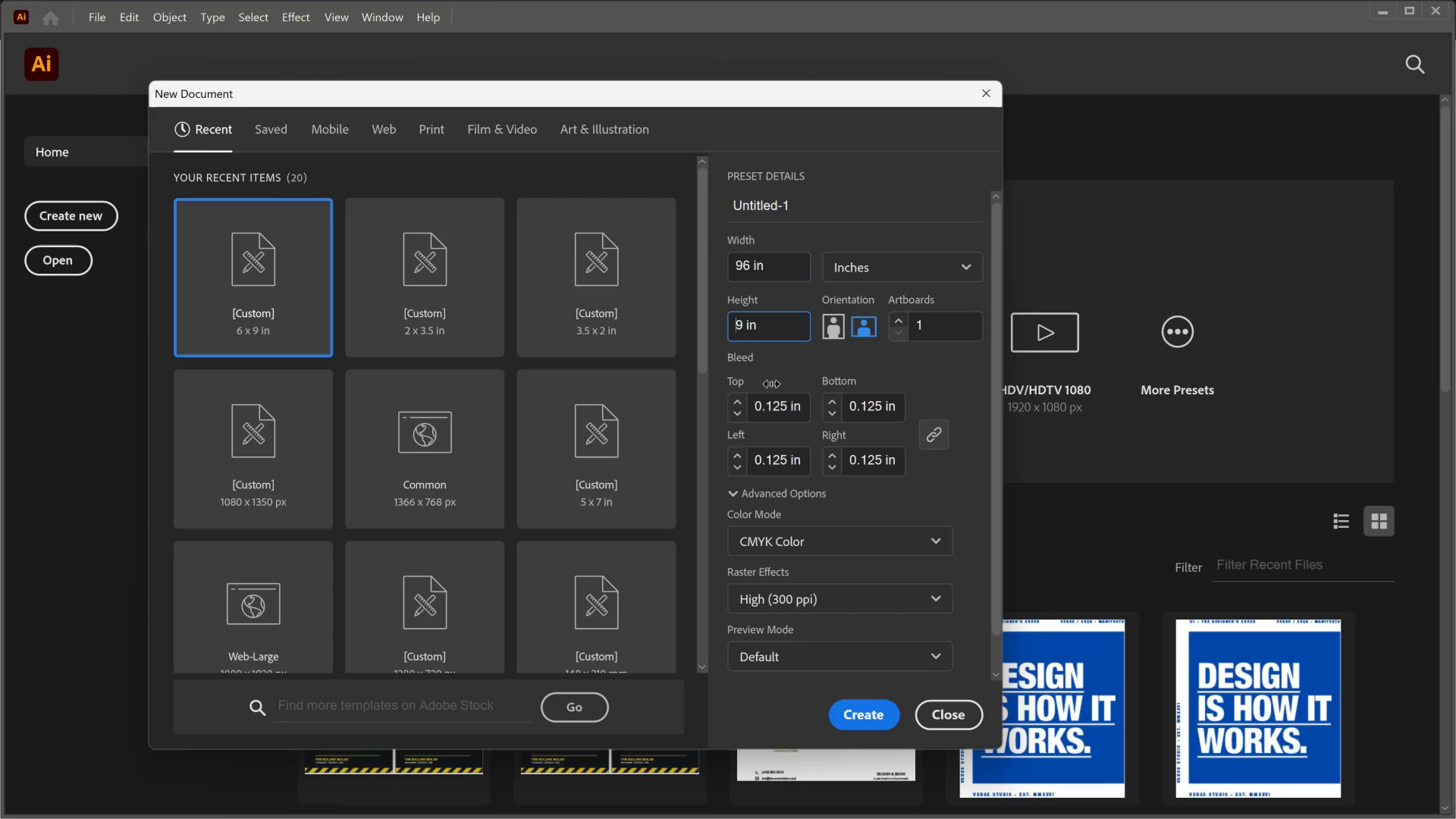 
key(ArrowRight)
 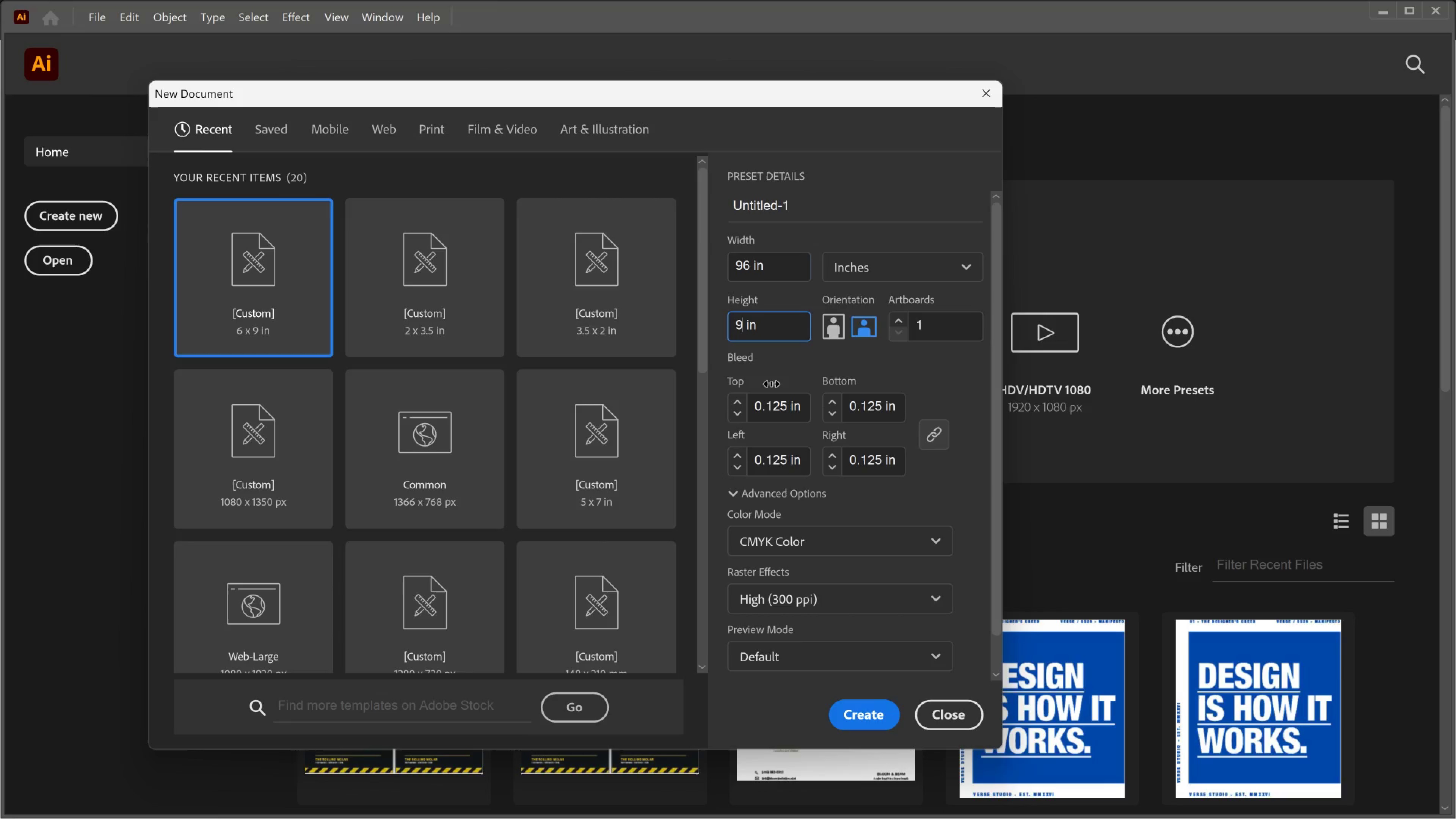 
key(6)
 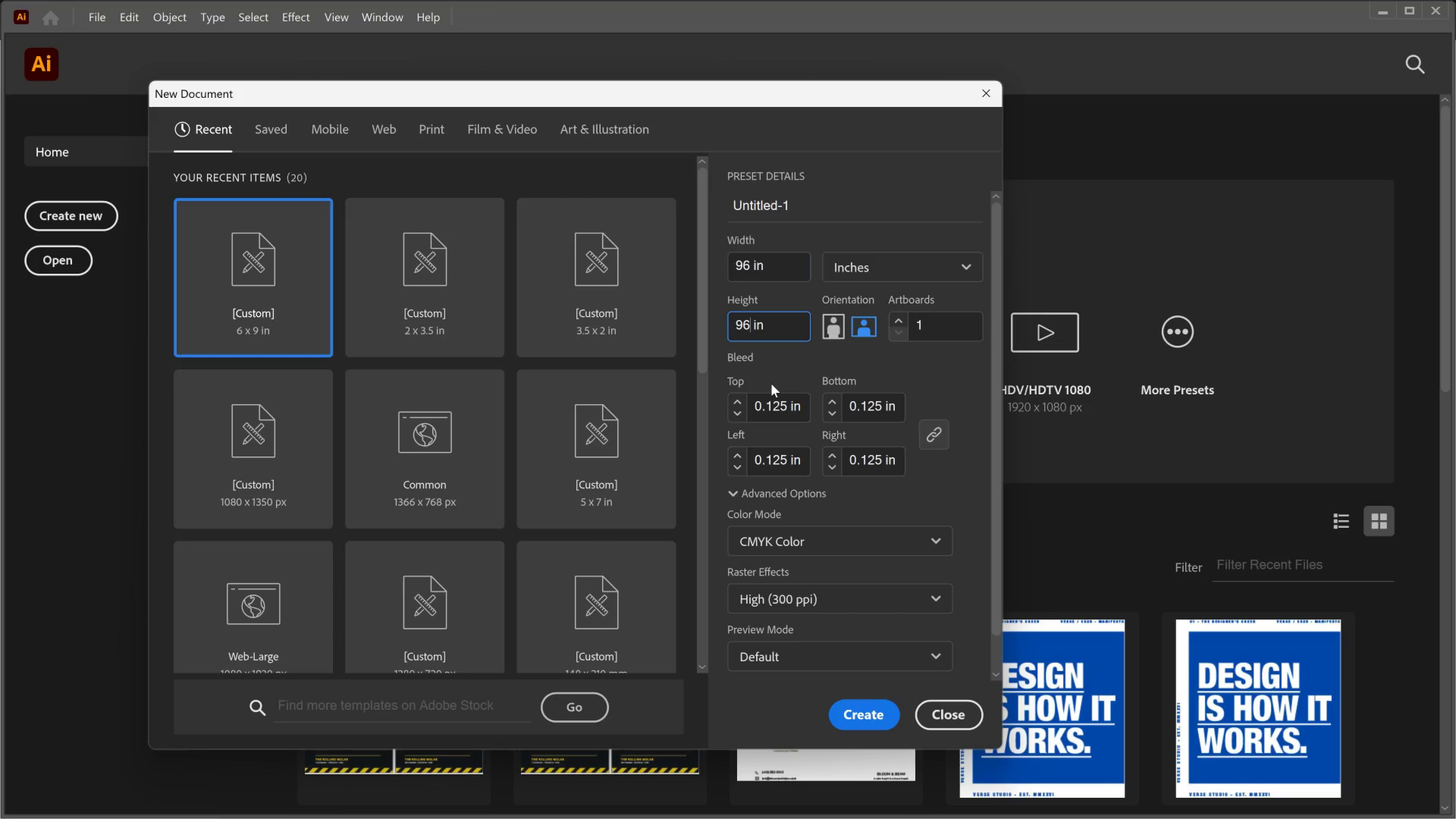 
wait(20.15)
 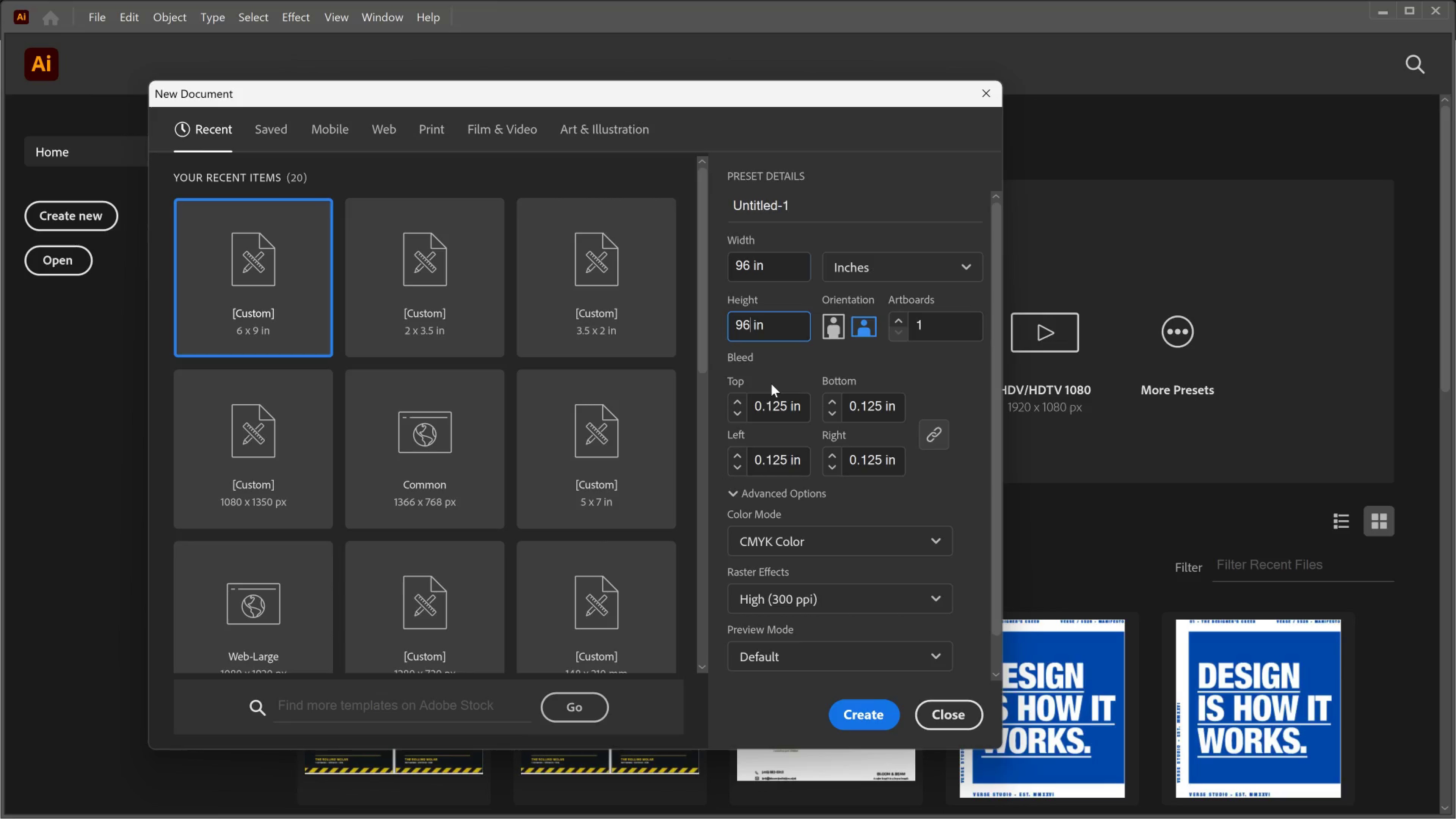 
left_click([808, 206])
 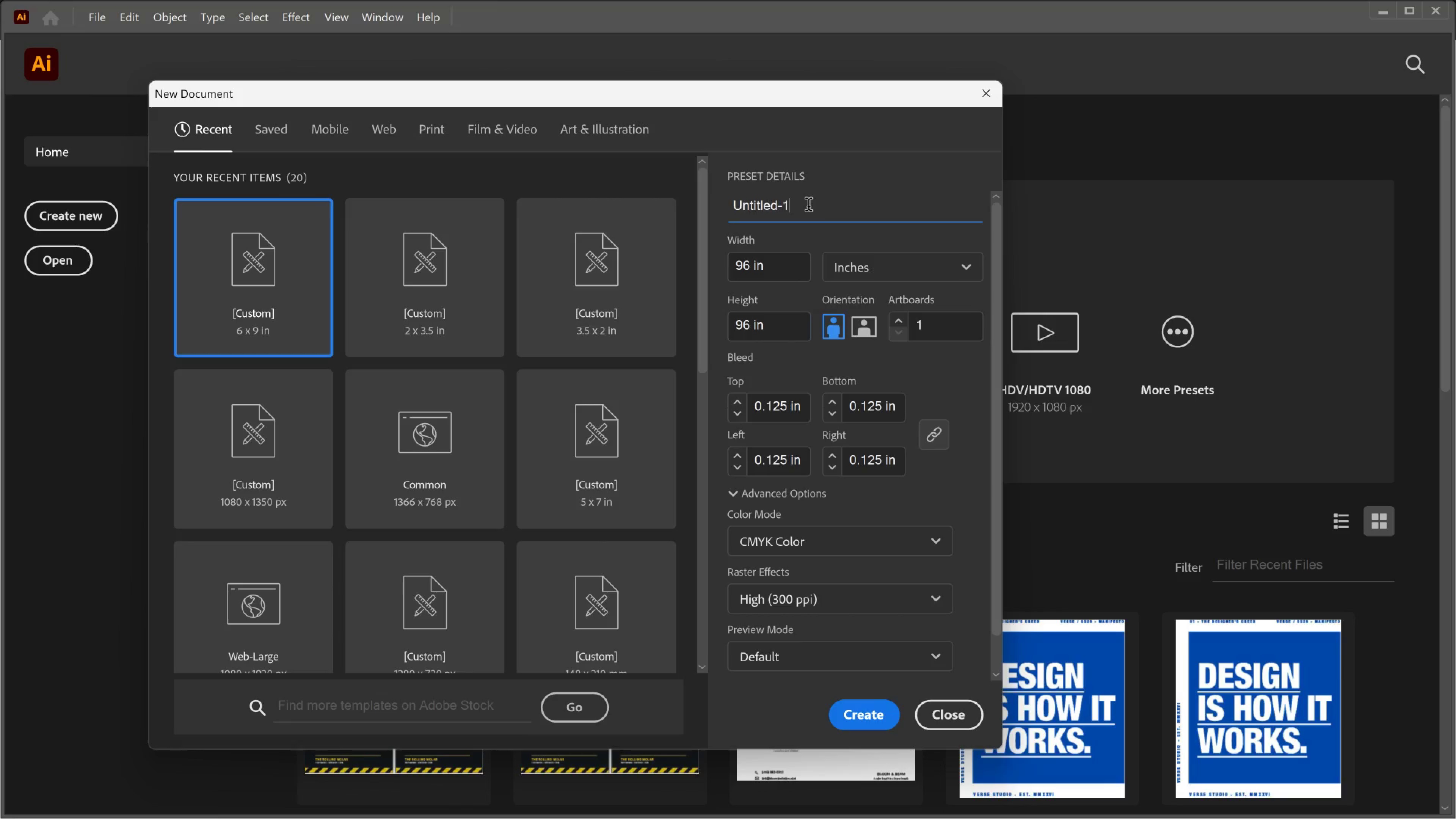 
left_click_drag(start_coordinate=[808, 206], to_coordinate=[450, 220])
 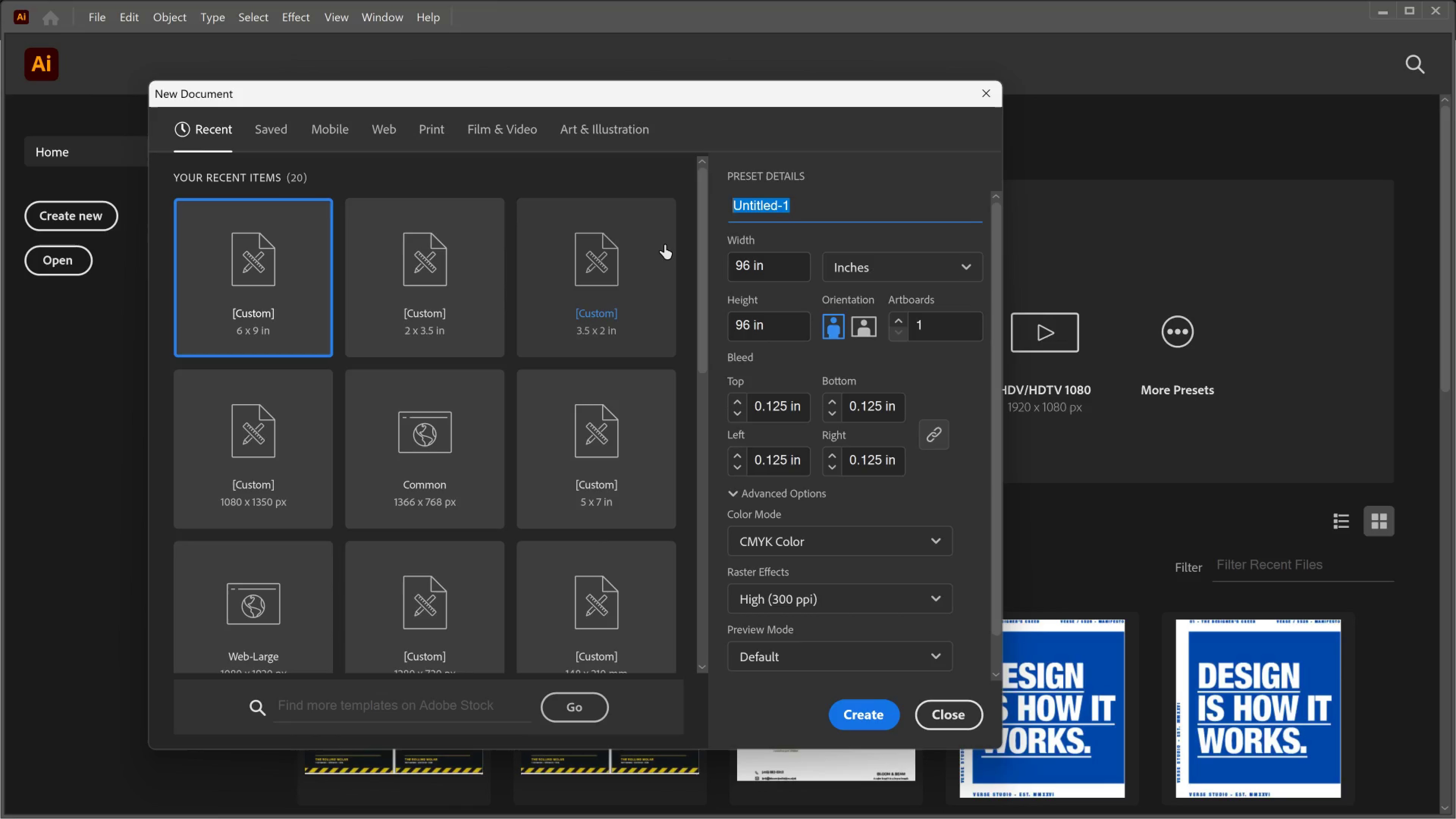 
key(Meta+V)
 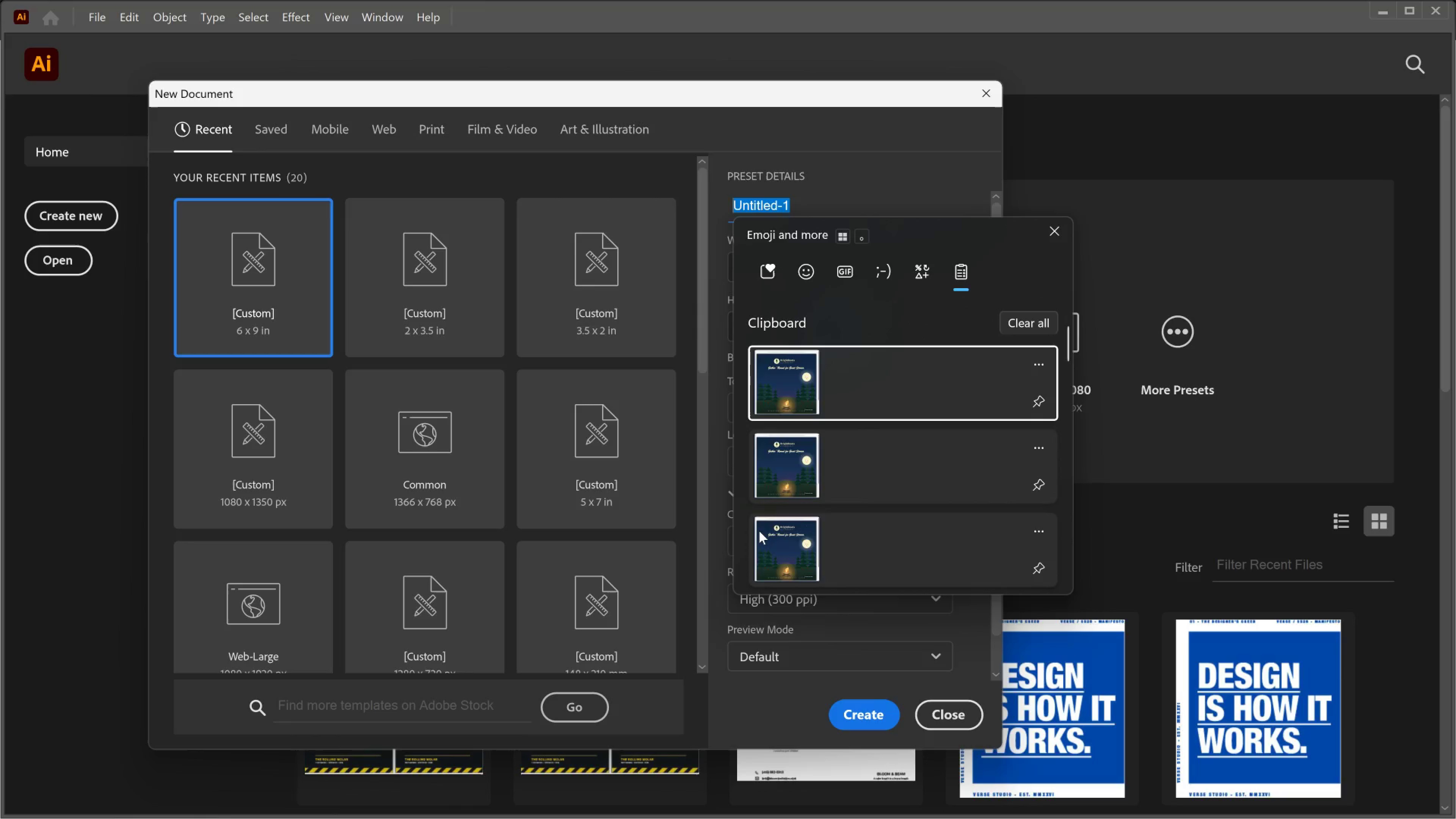 
wait(123.43)
 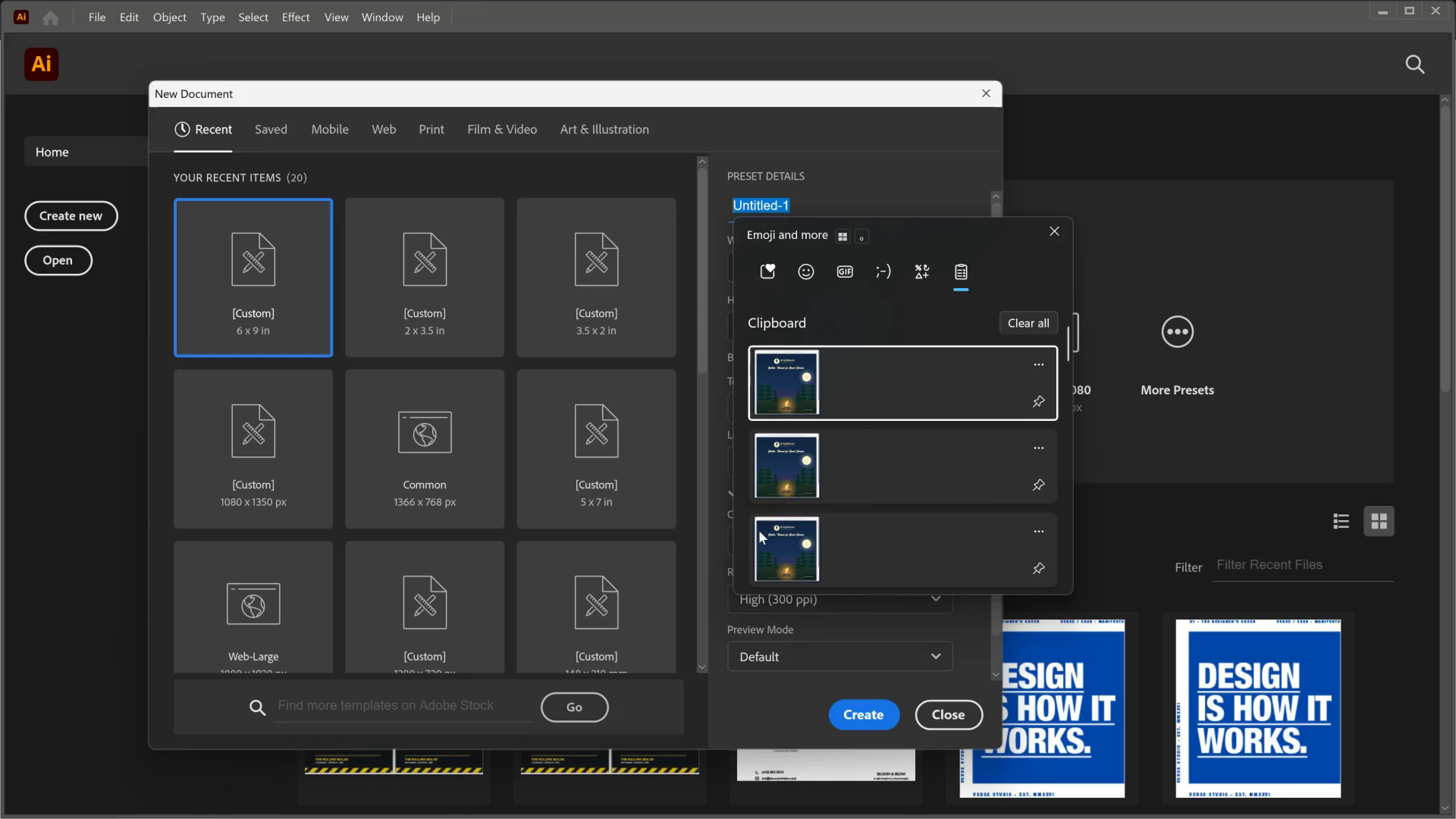 
key(Alt+AltLeft)
 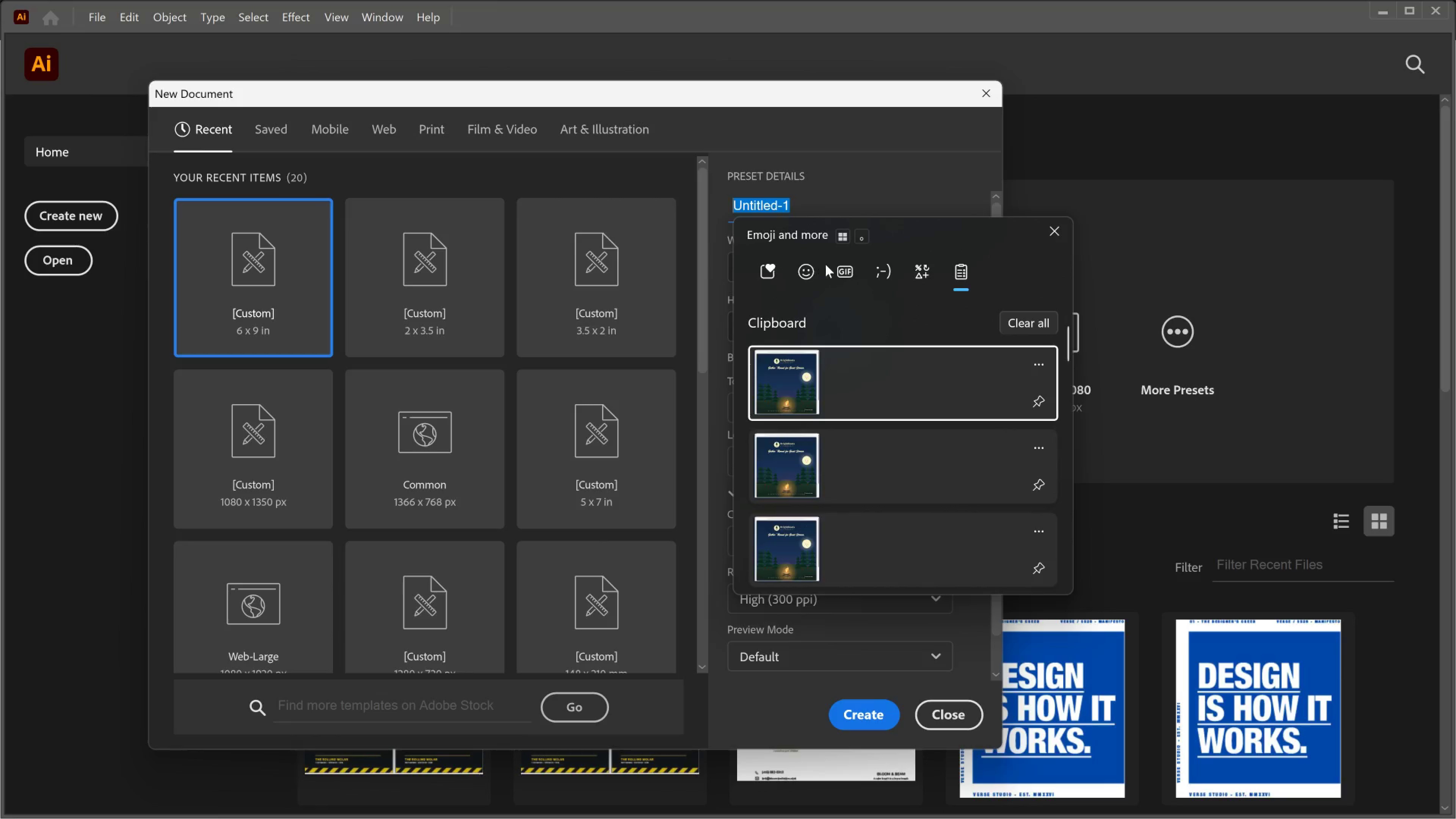 
key(Alt+Tab)